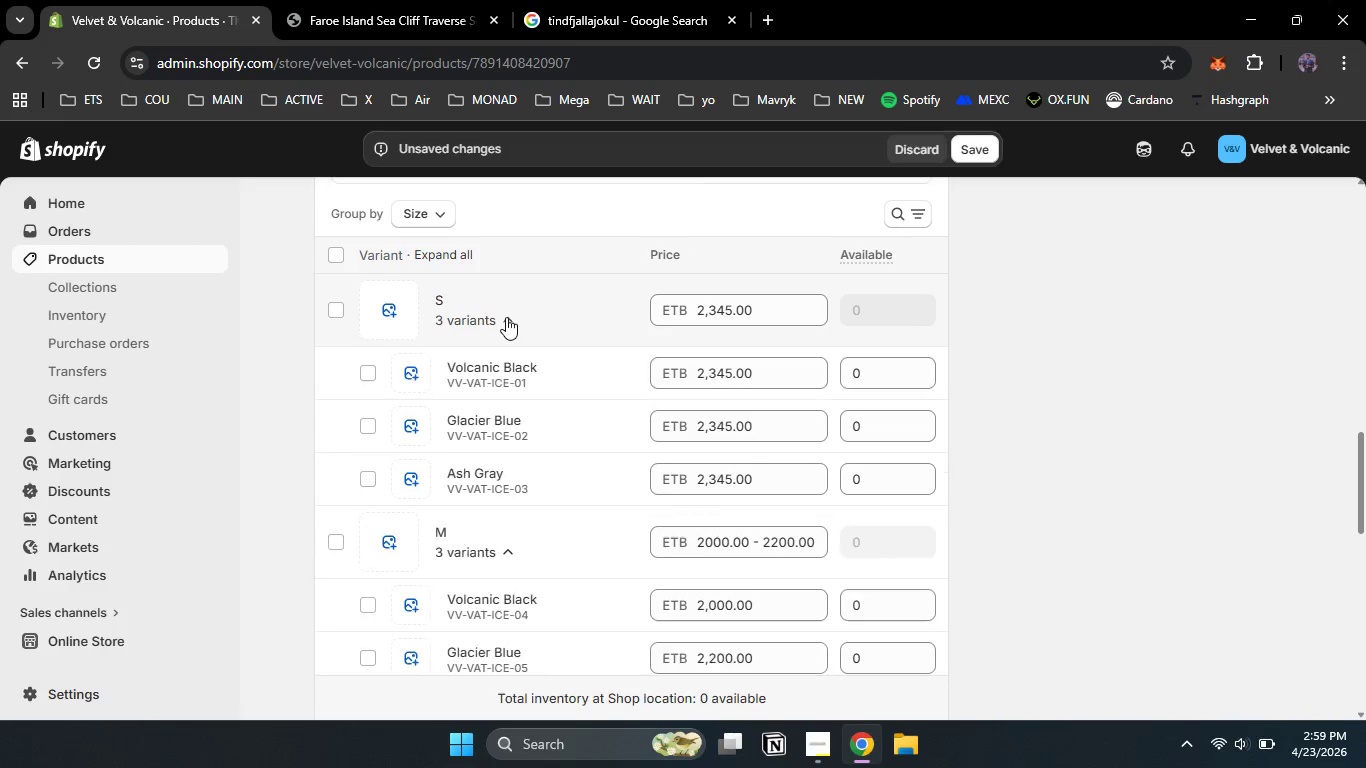 
left_click([506, 316])
 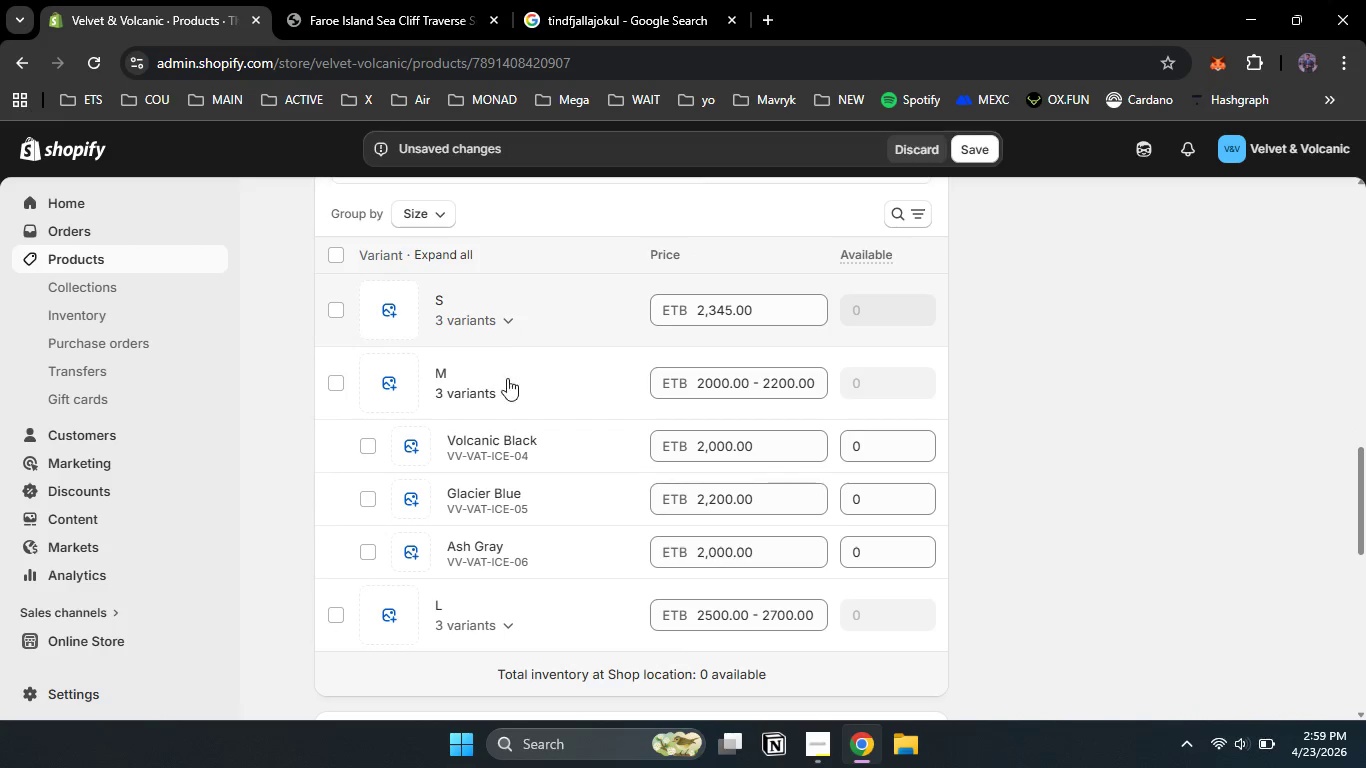 
left_click([505, 388])
 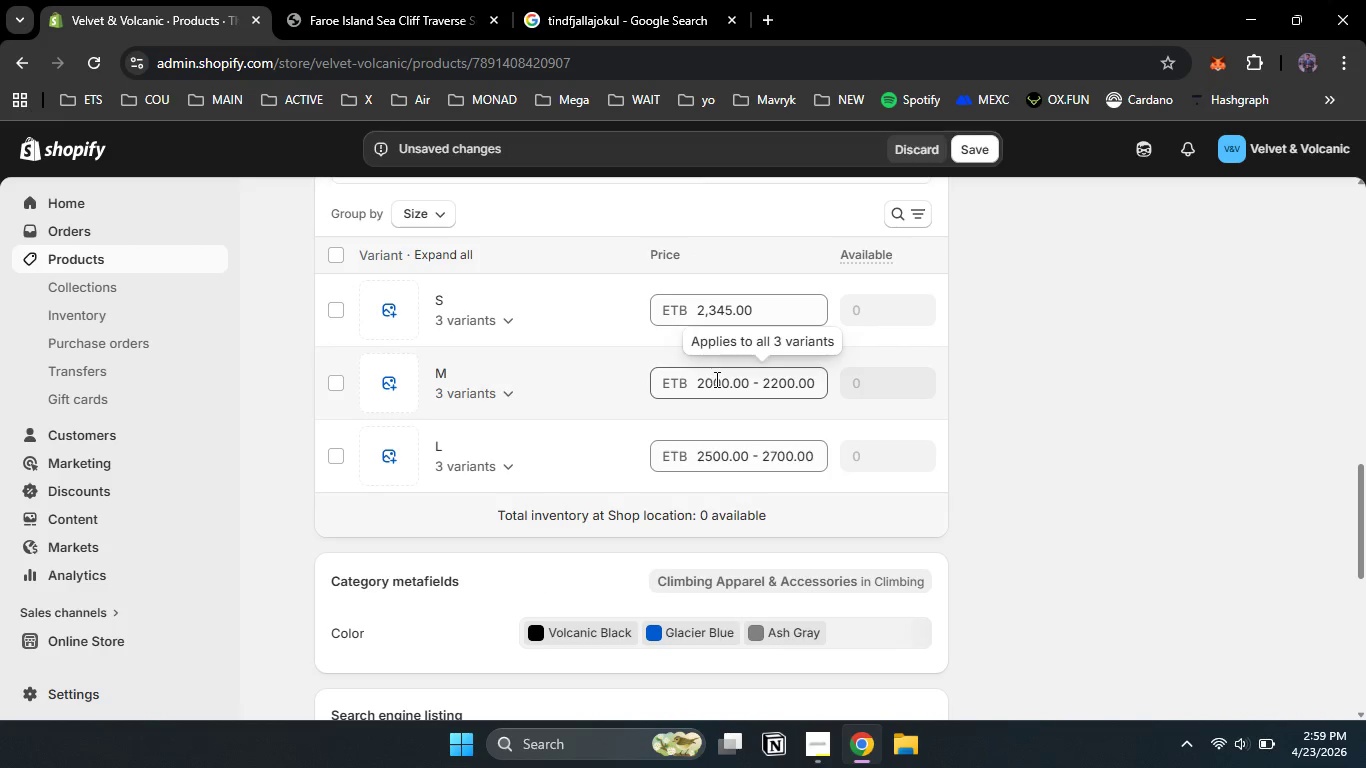 
left_click([715, 382])
 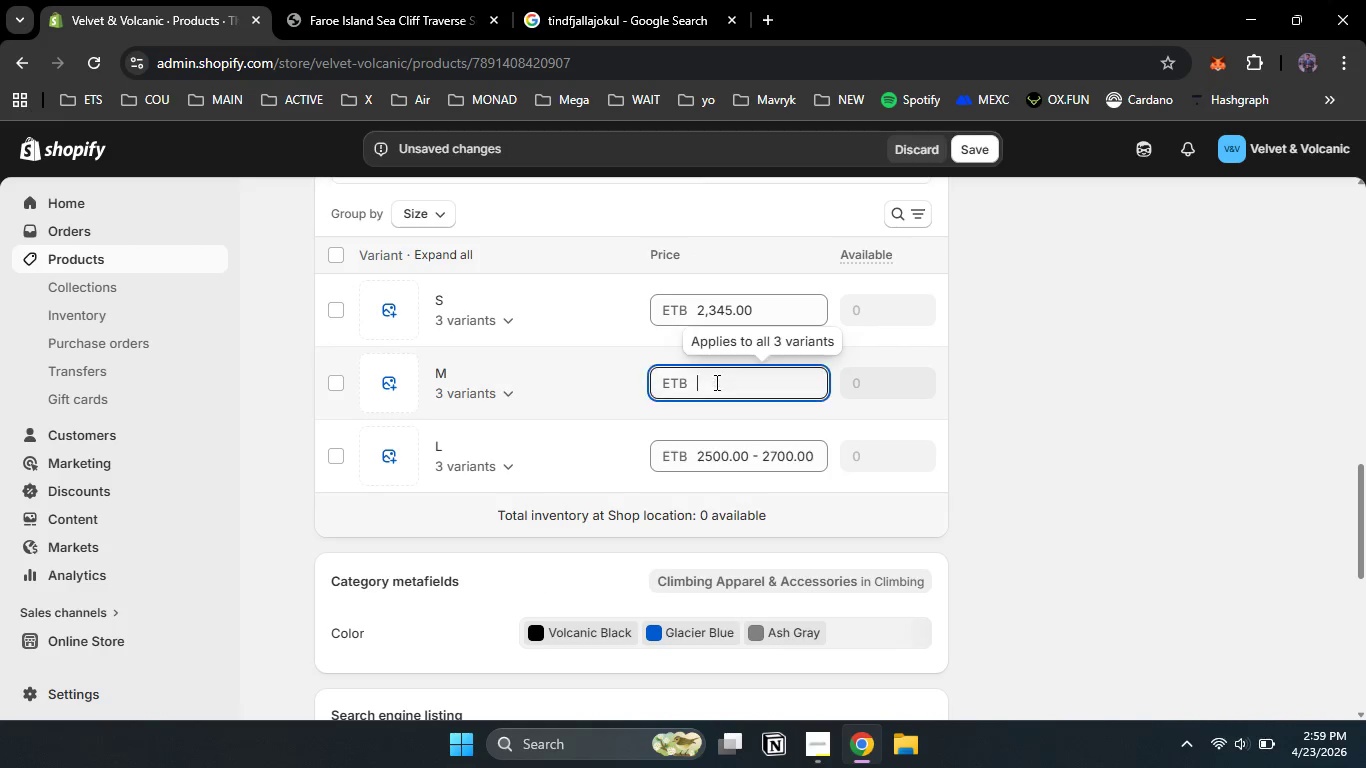 
key(Control+A)
 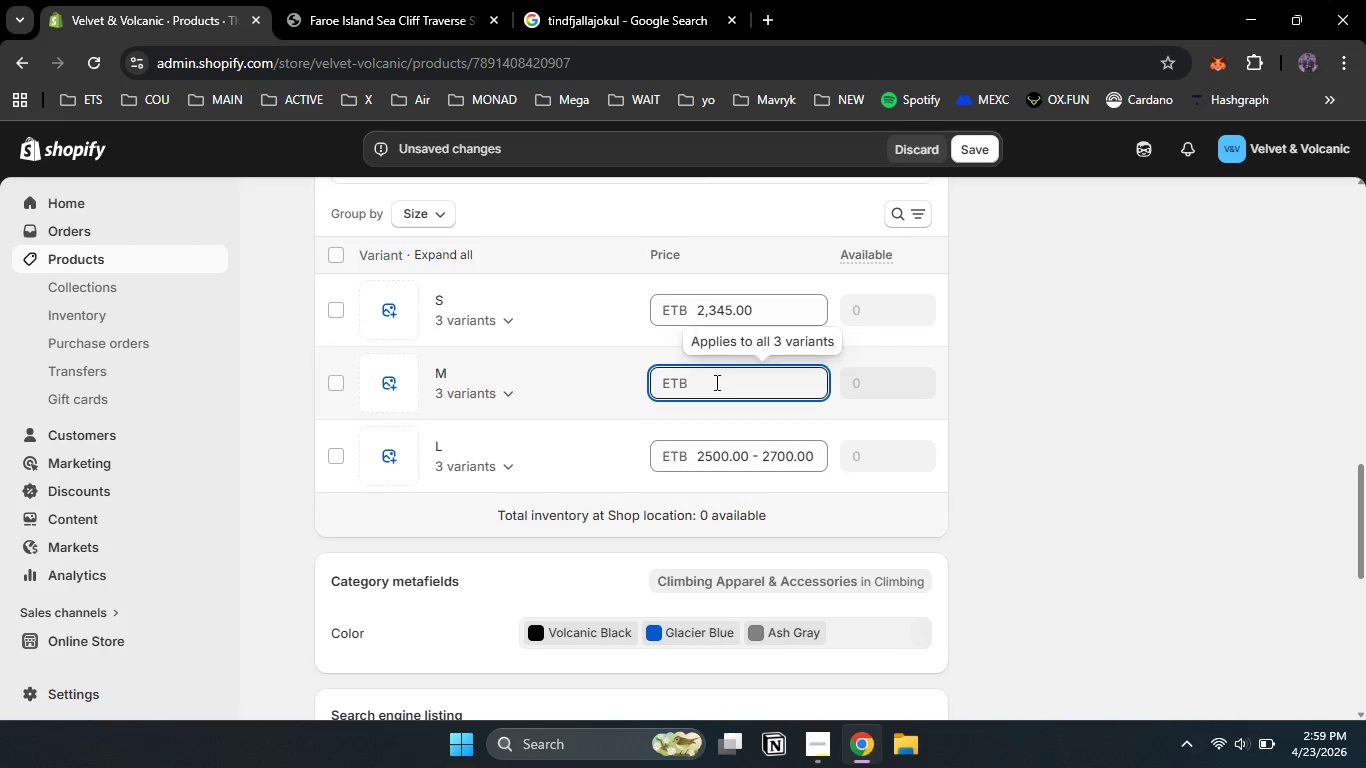 
key(Numpad2)
 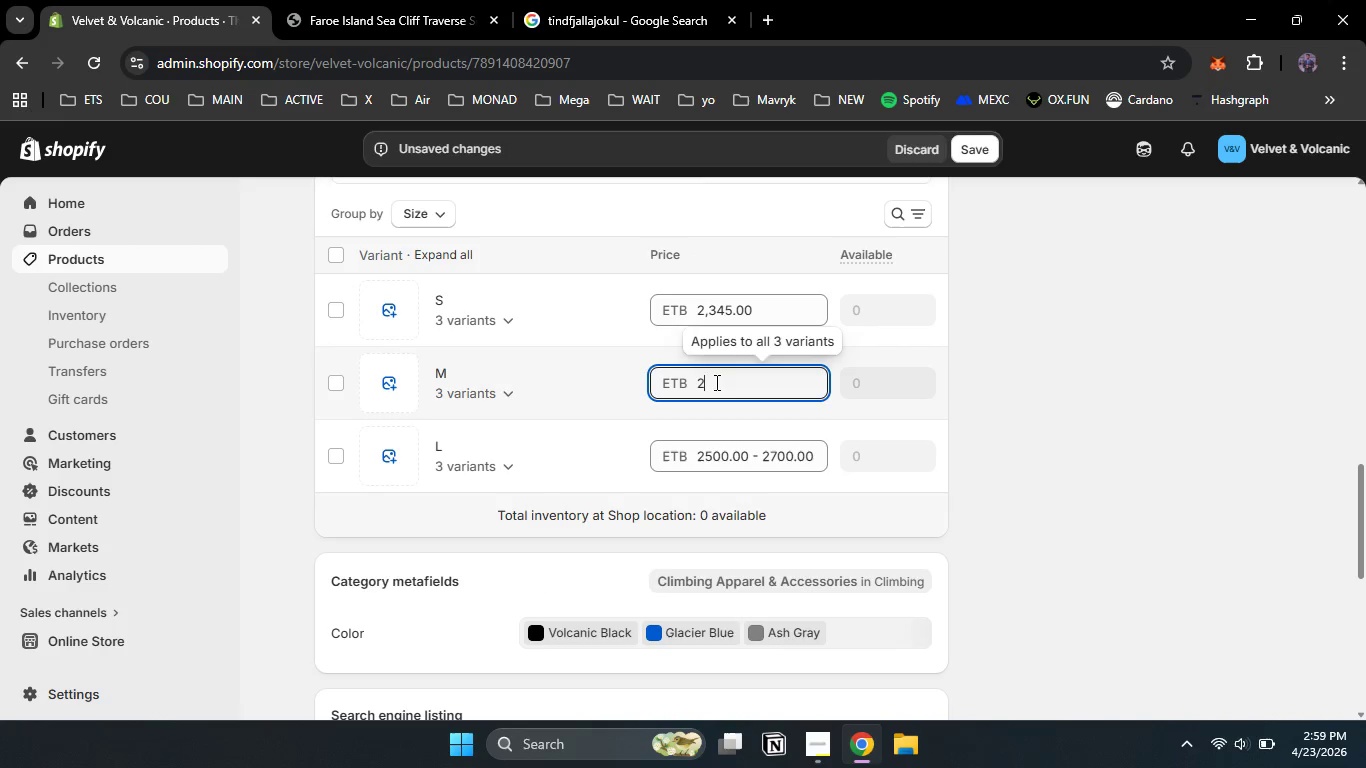 
key(Numpad3)
 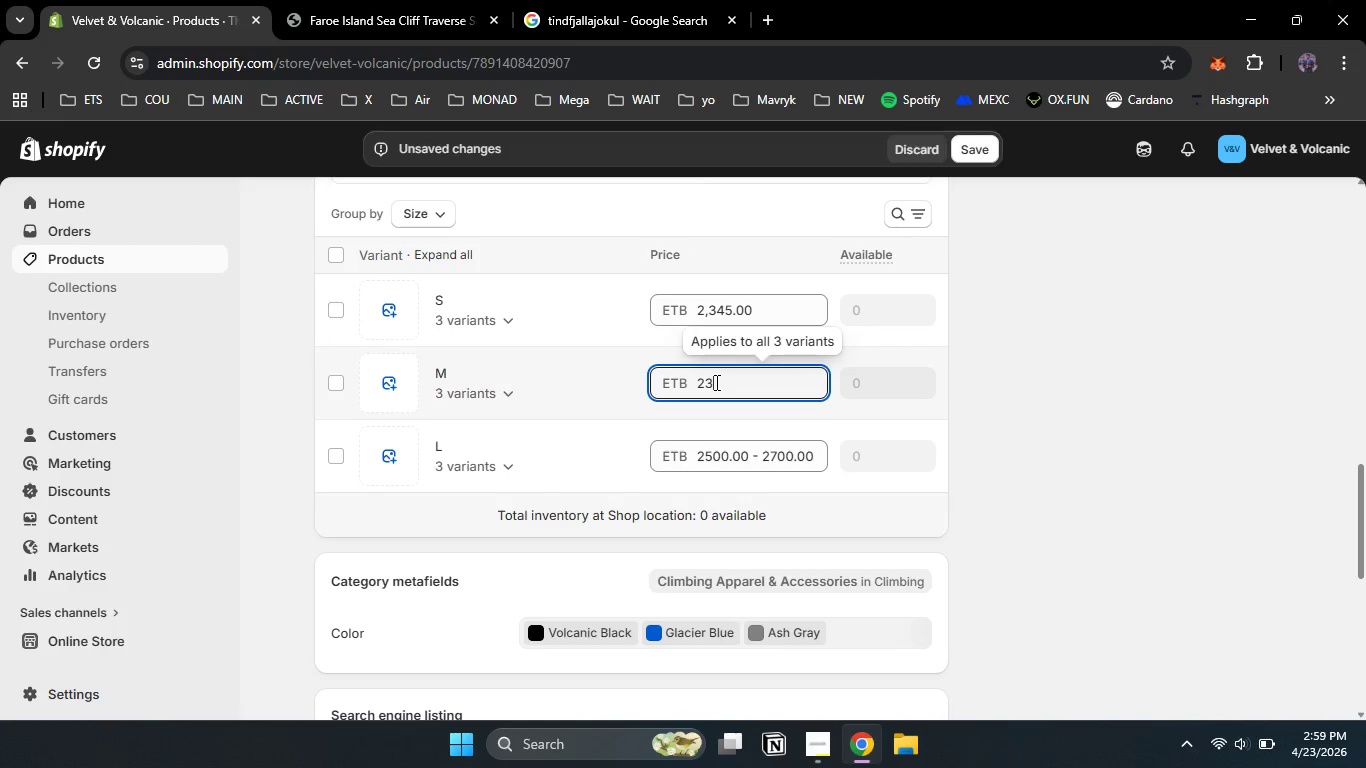 
key(Numpad4)
 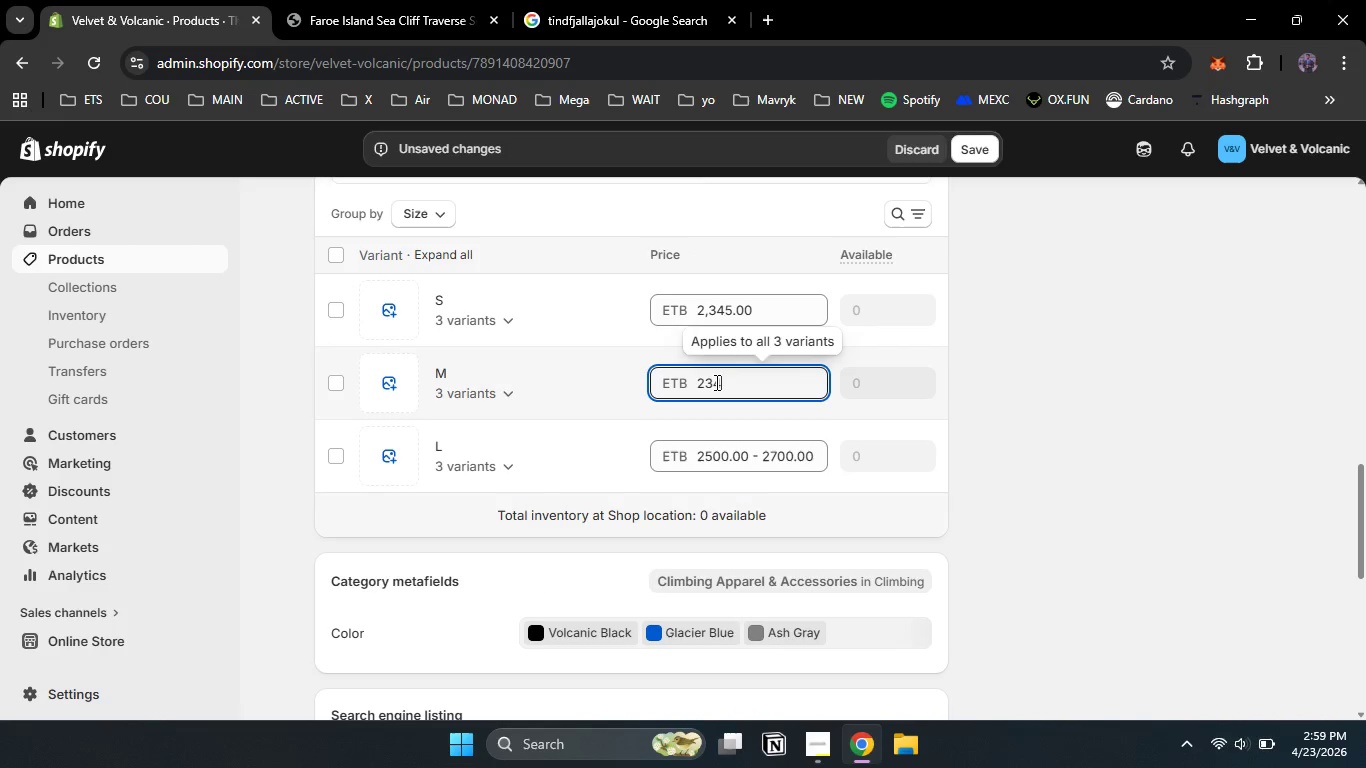 
key(Numpad5)
 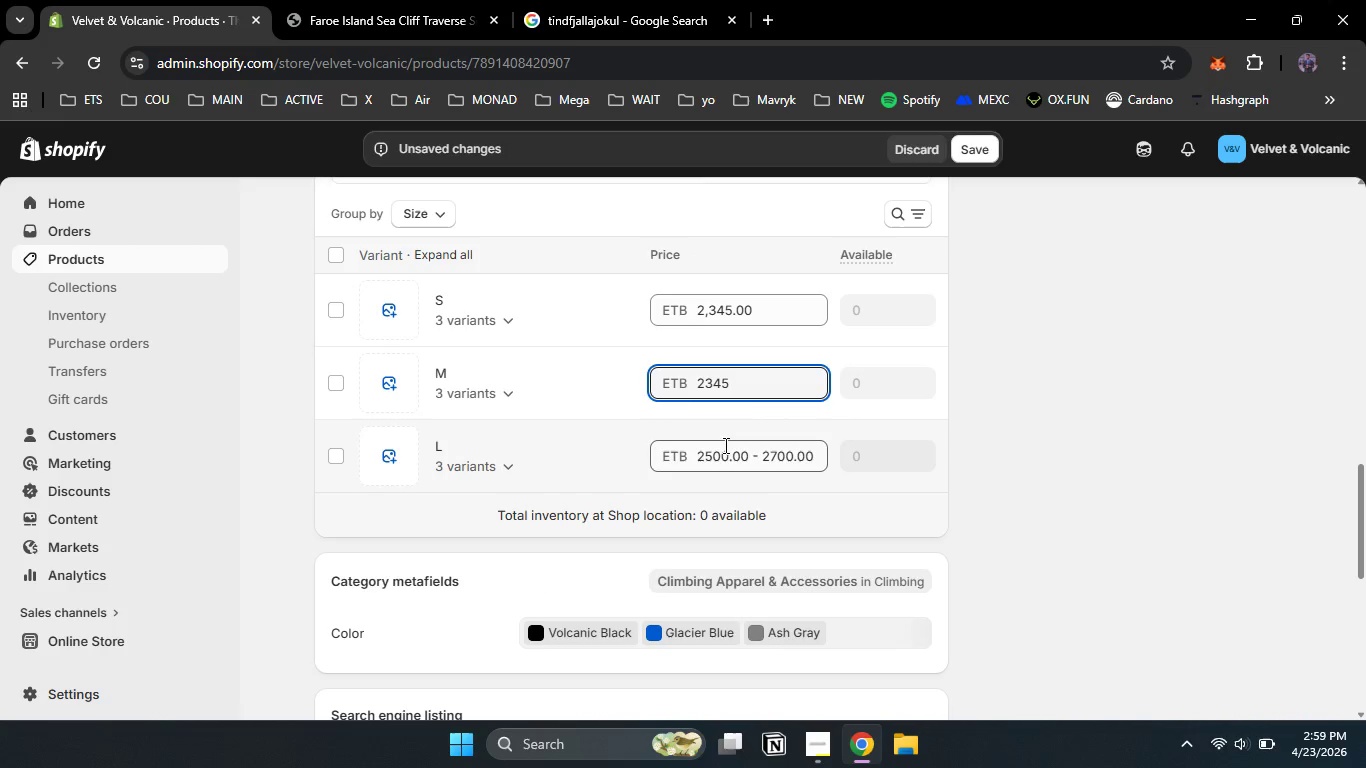 
left_click([724, 448])
 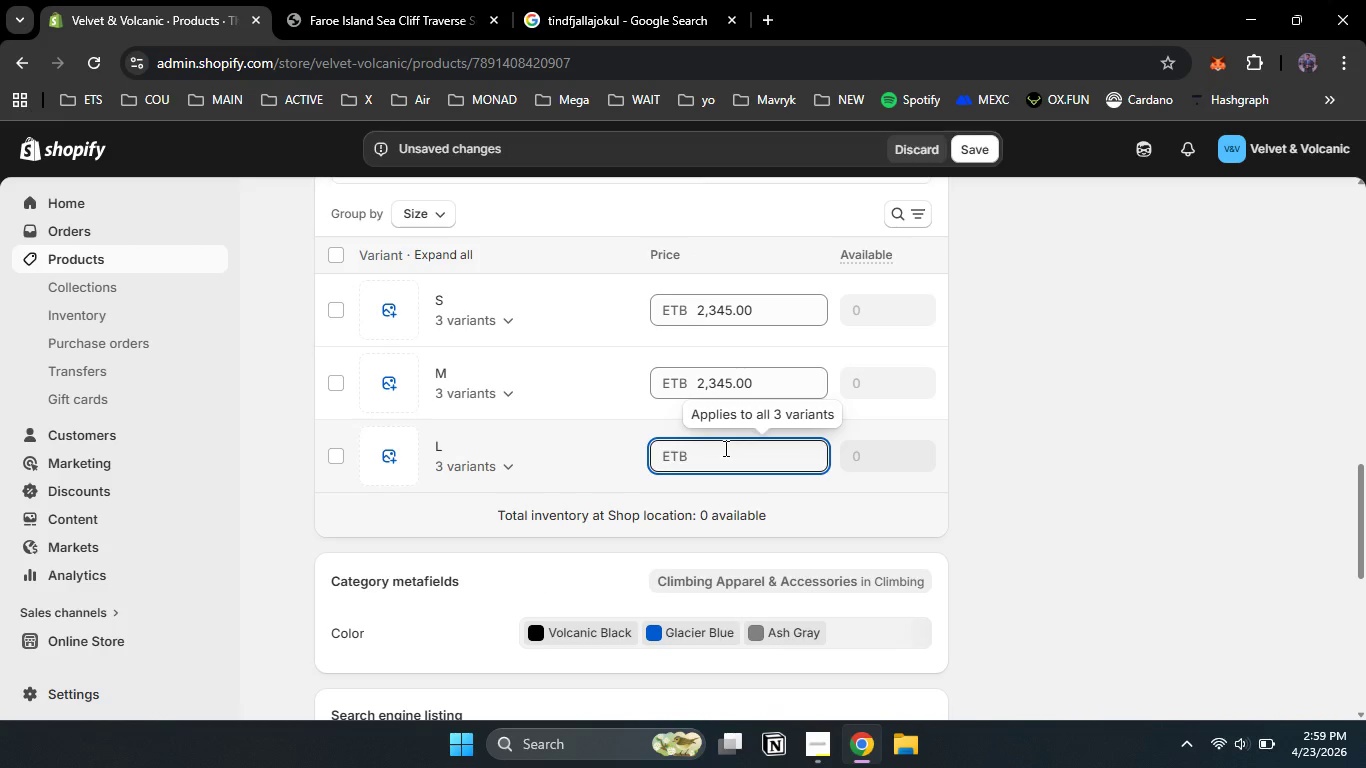 
key(Numpad2)
 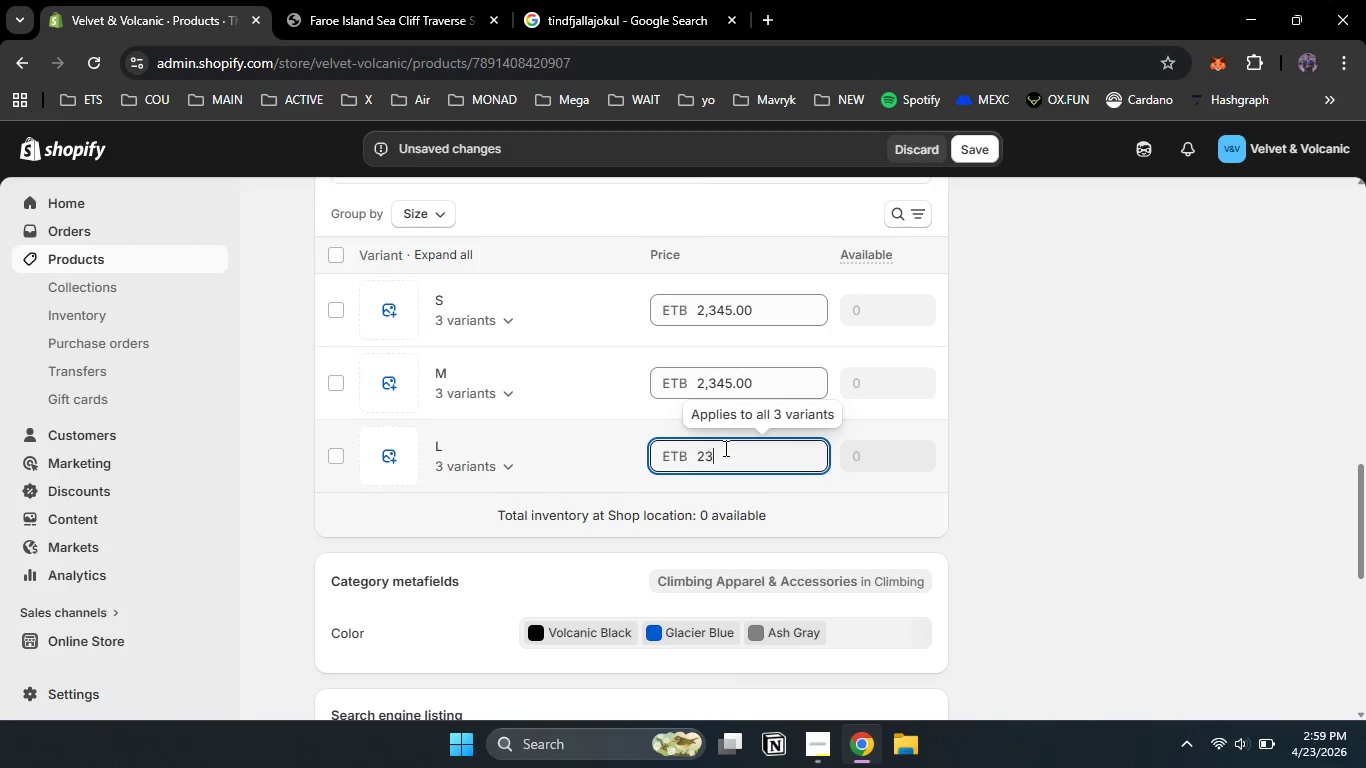 
key(Numpad3)
 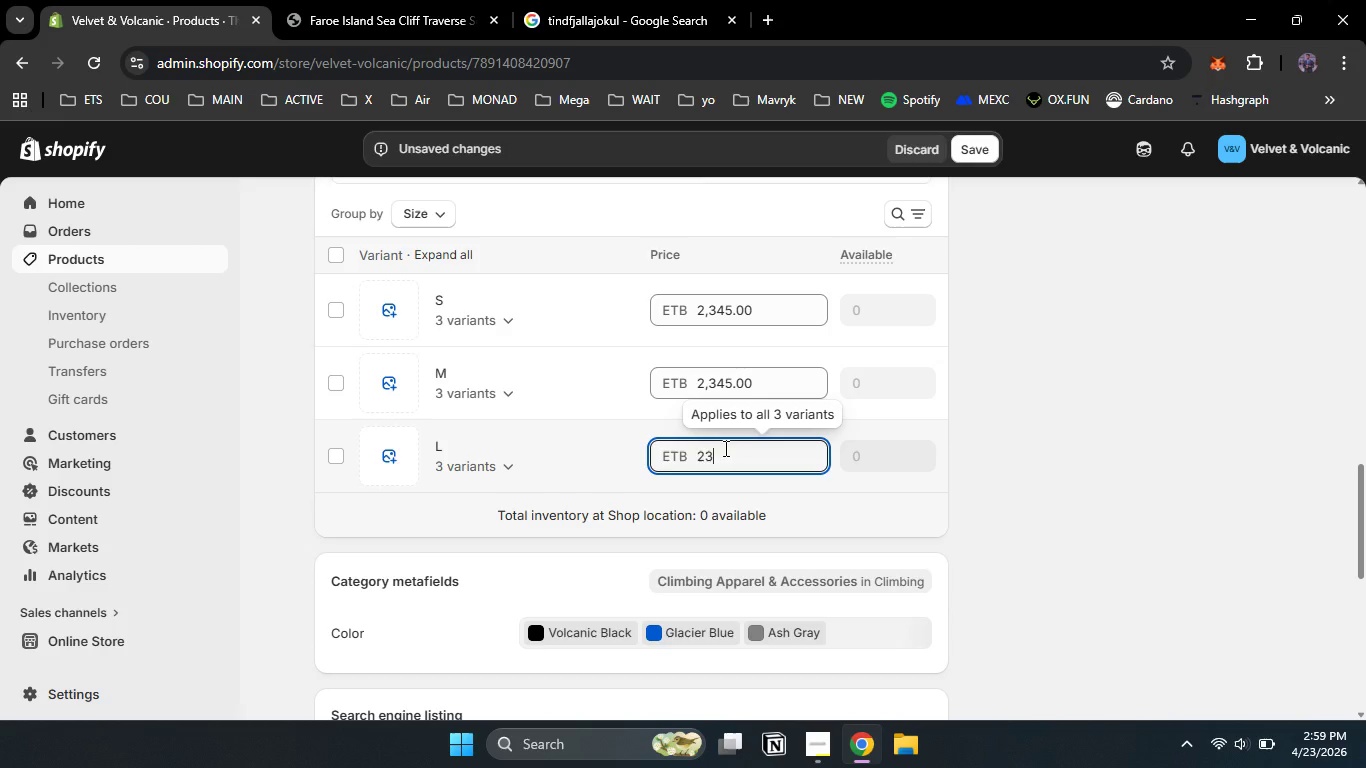 
key(Numpad4)
 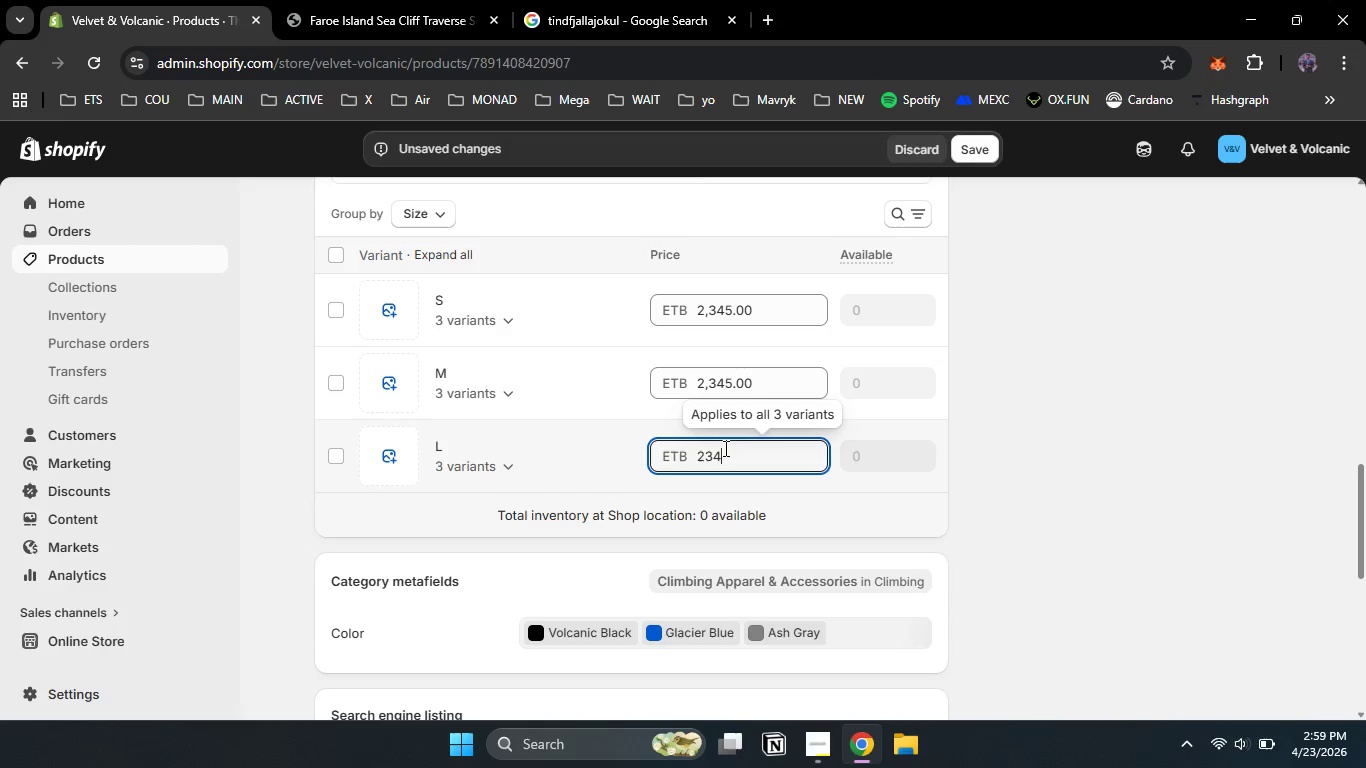 
key(Numpad5)
 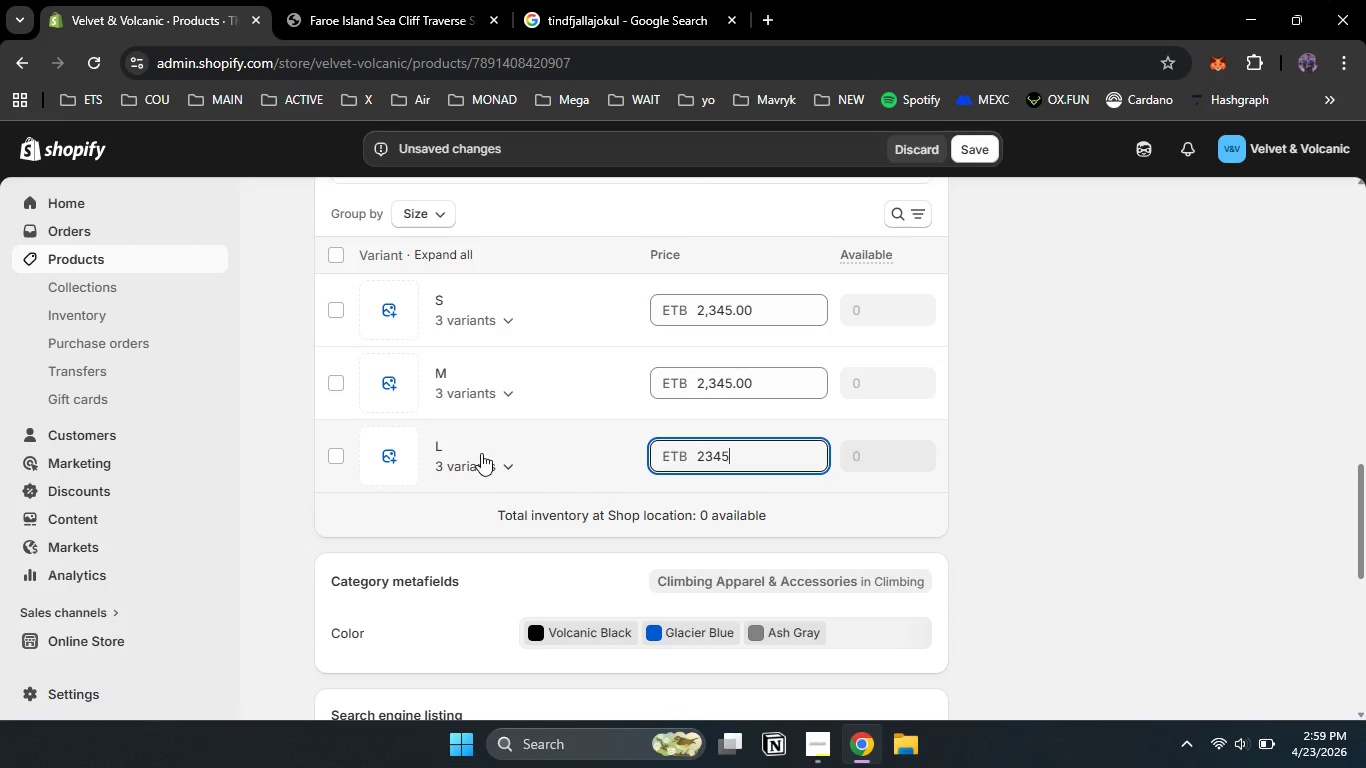 
left_click([500, 461])
 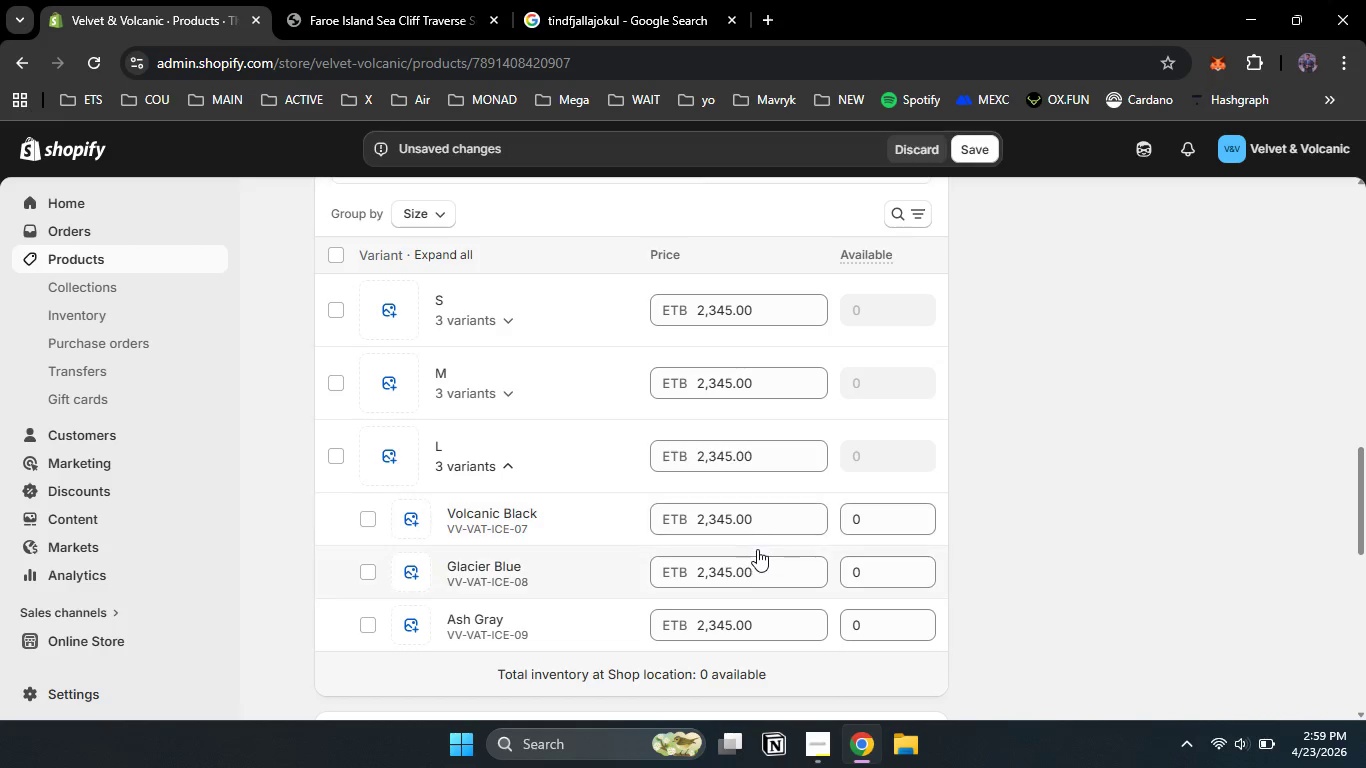 
left_click_drag(start_coordinate=[760, 565], to_coordinate=[629, 552])
 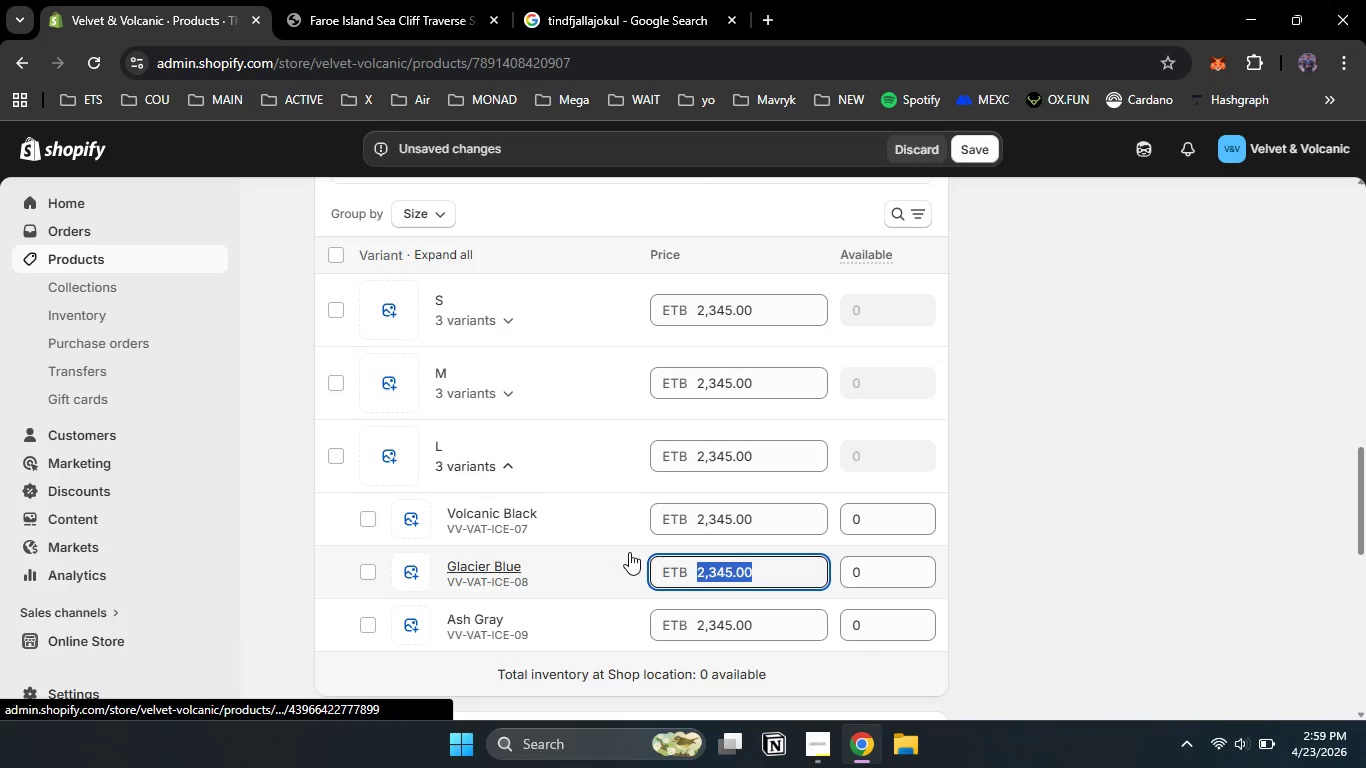 
key(Numpad2)
 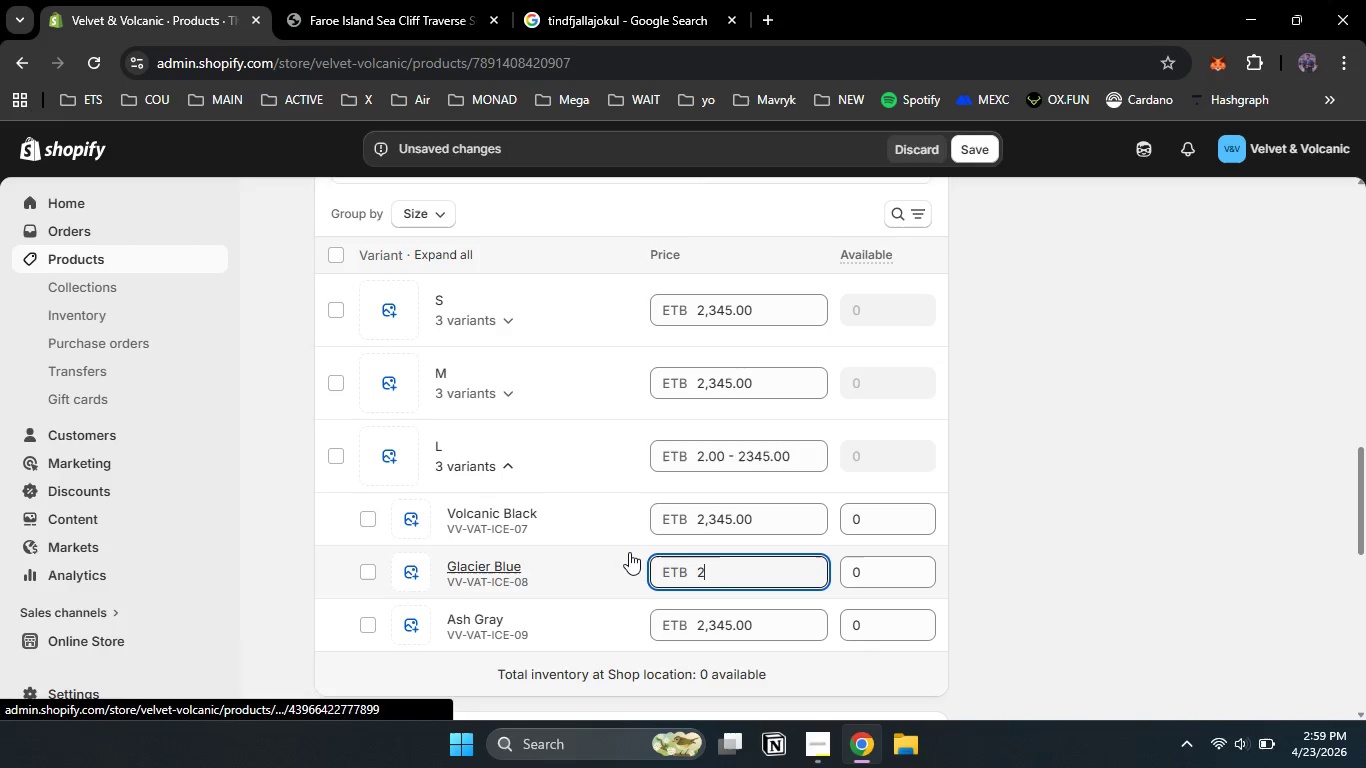 
key(Numpad3)
 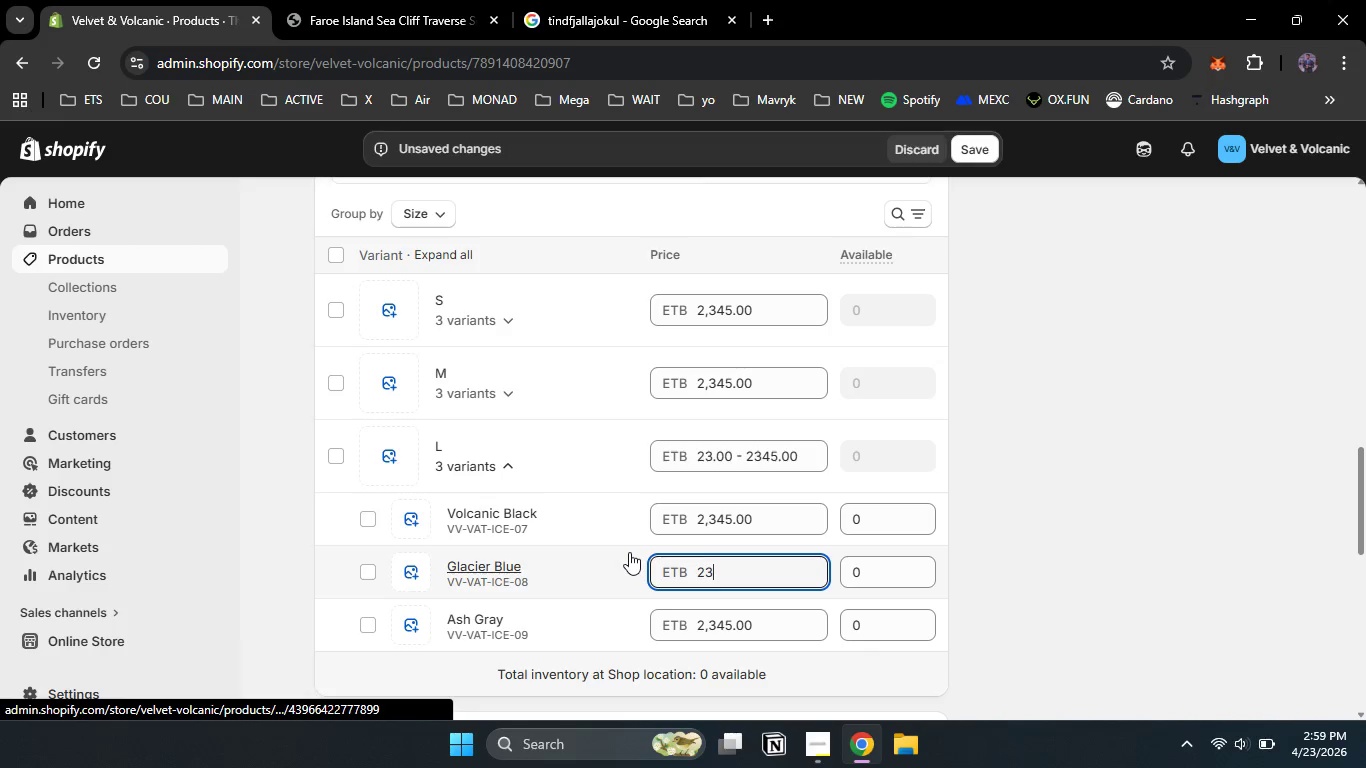 
key(Numpad5)
 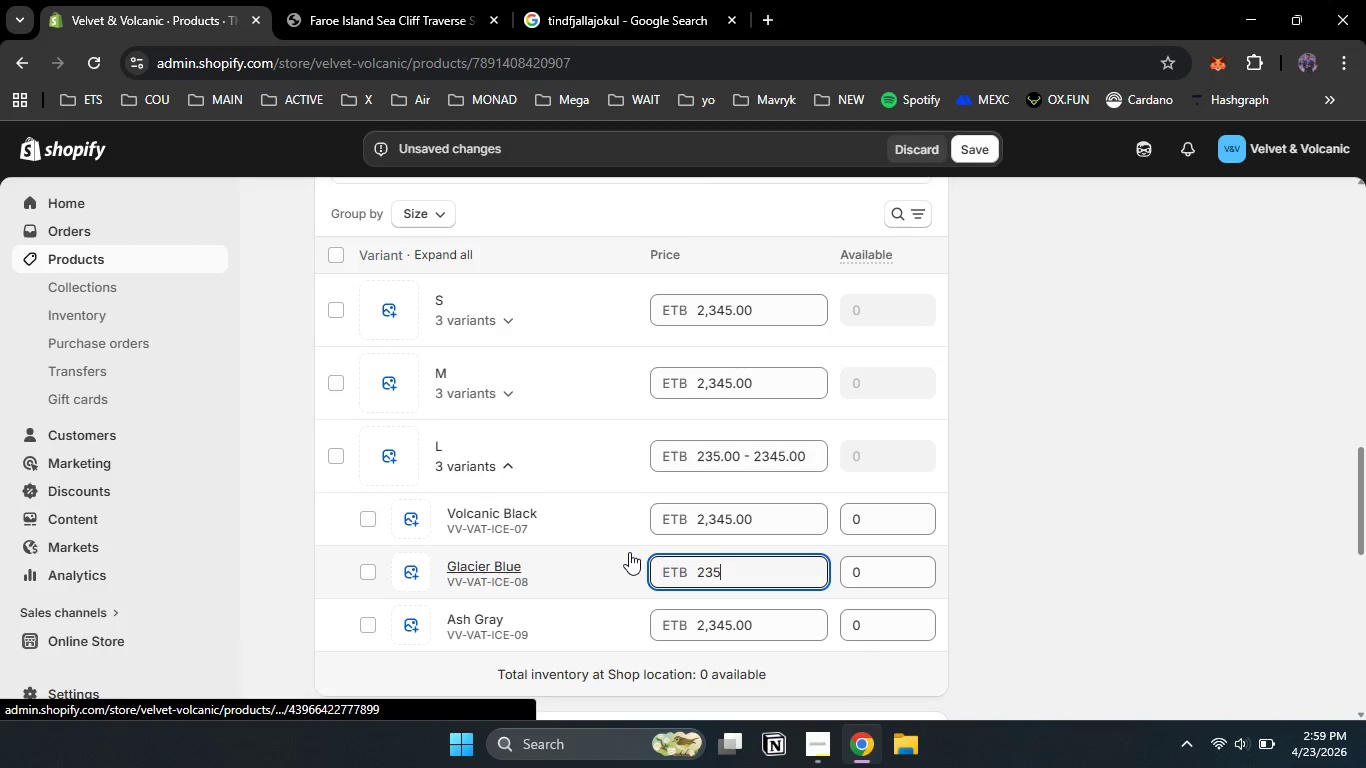 
key(Backspace)
 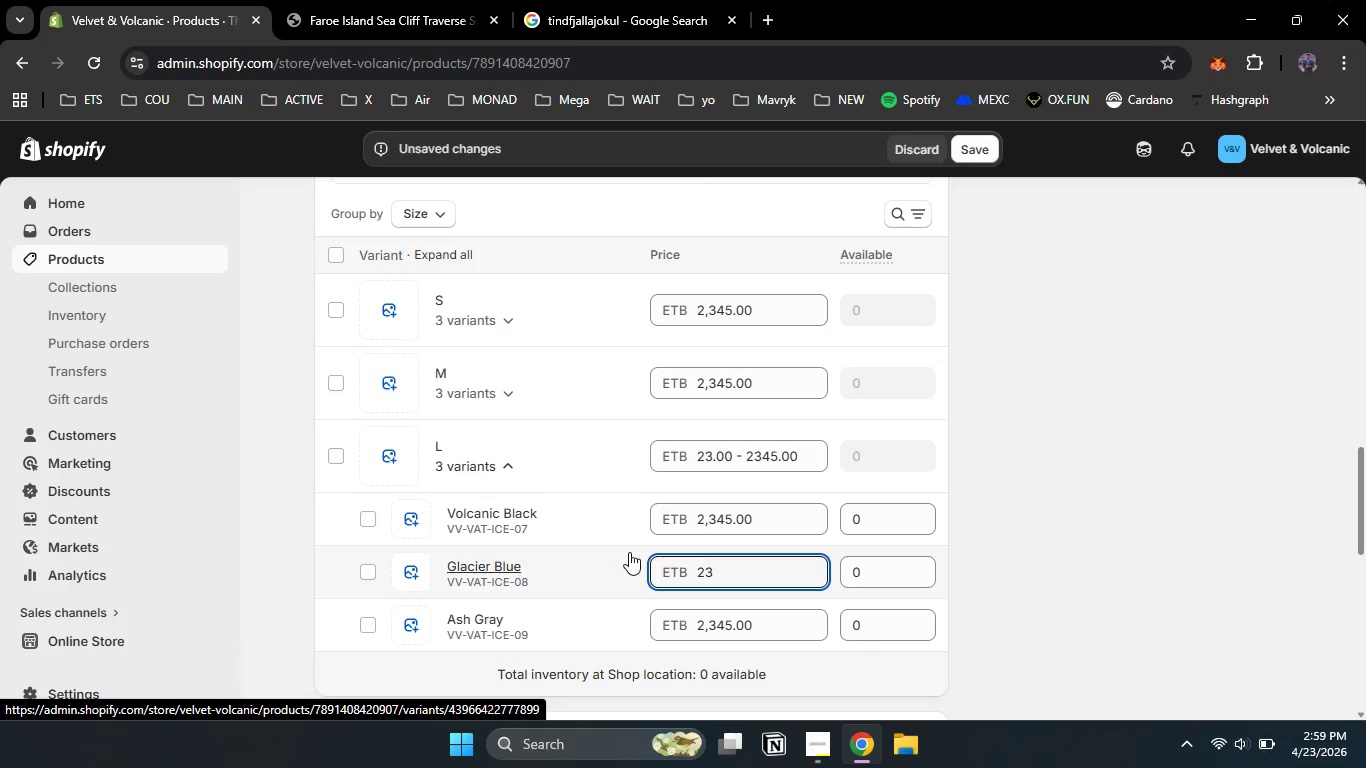 
key(Backspace)
 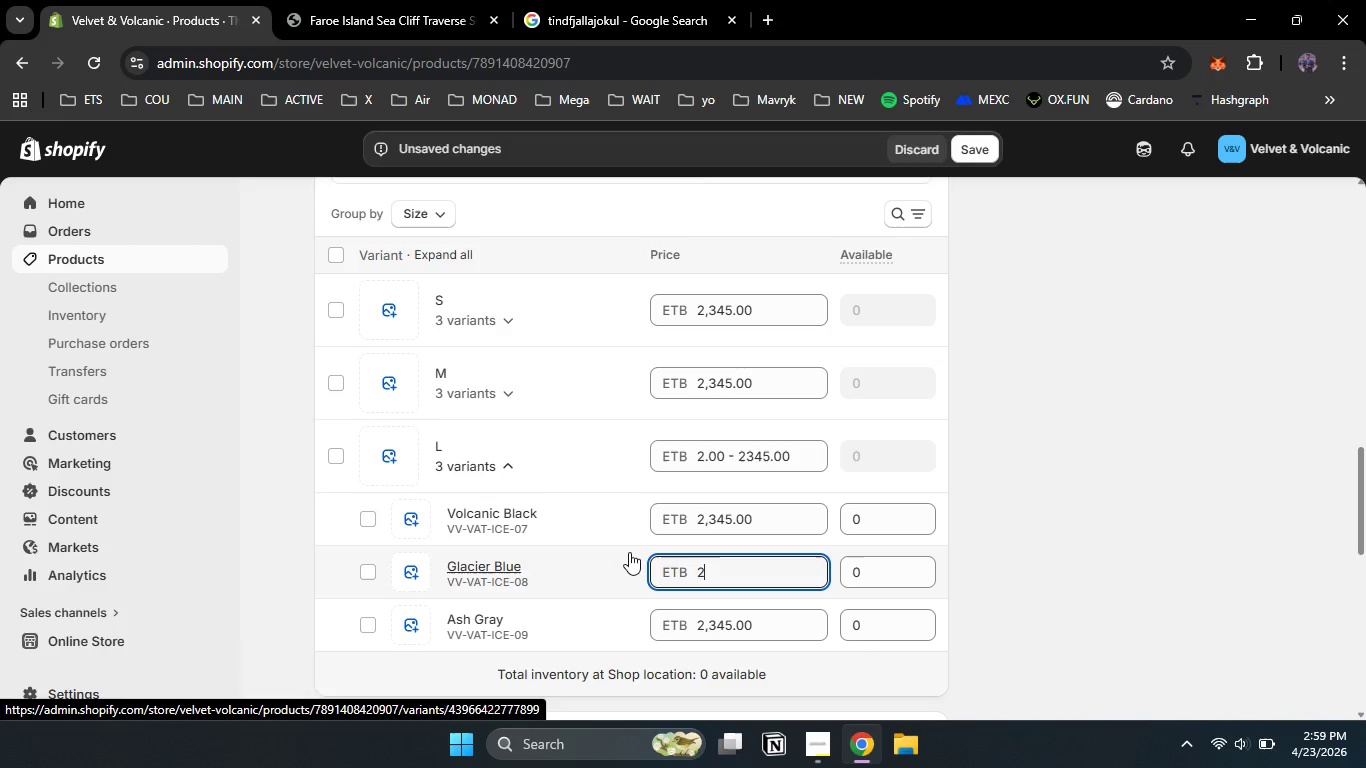 
key(Numpad5)
 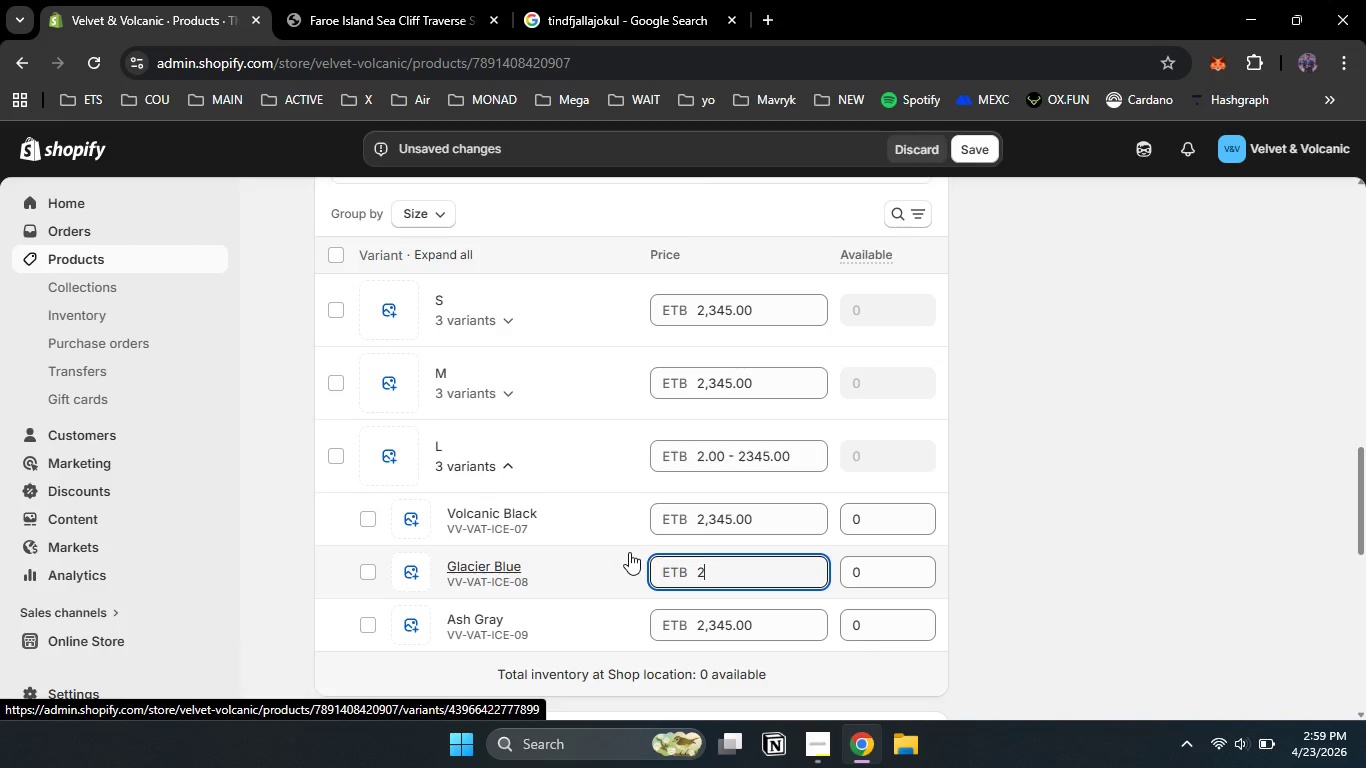 
key(Numpad0)
 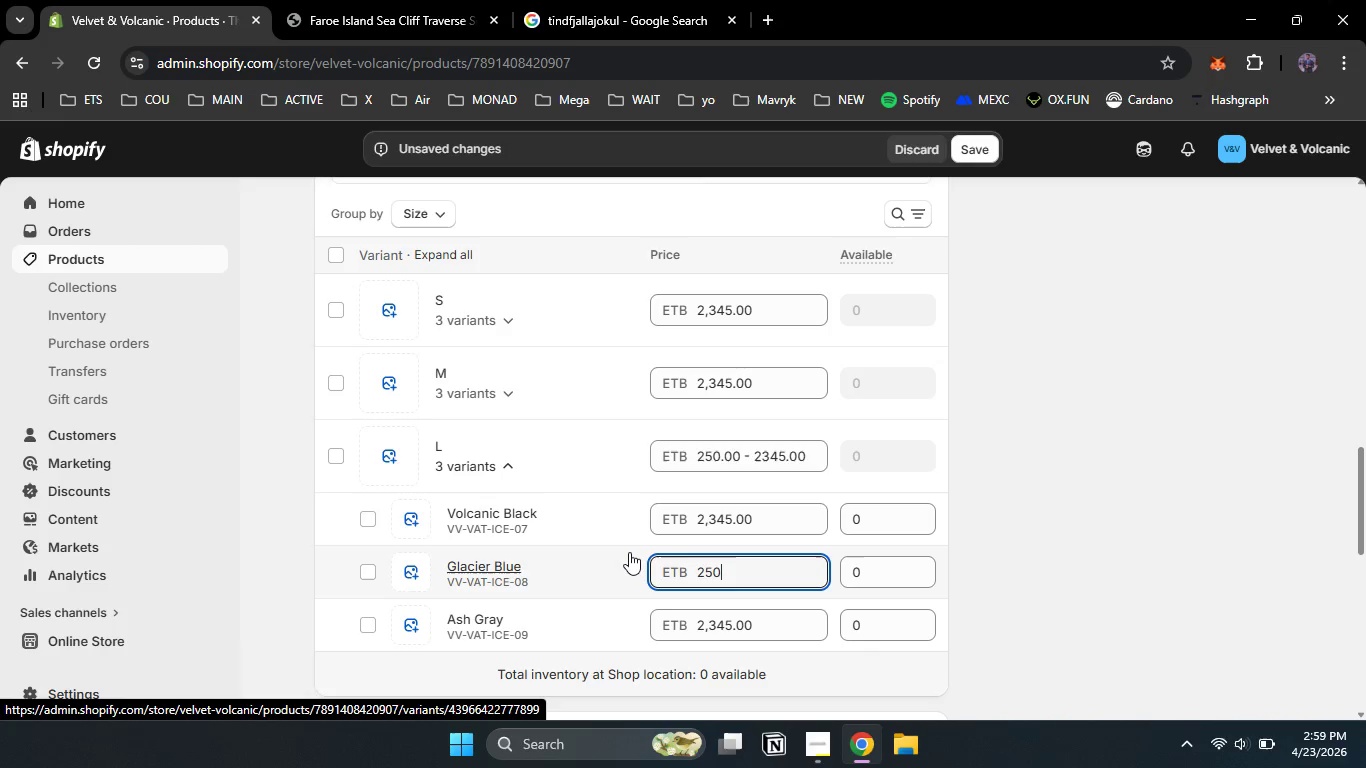 
key(Numpad0)
 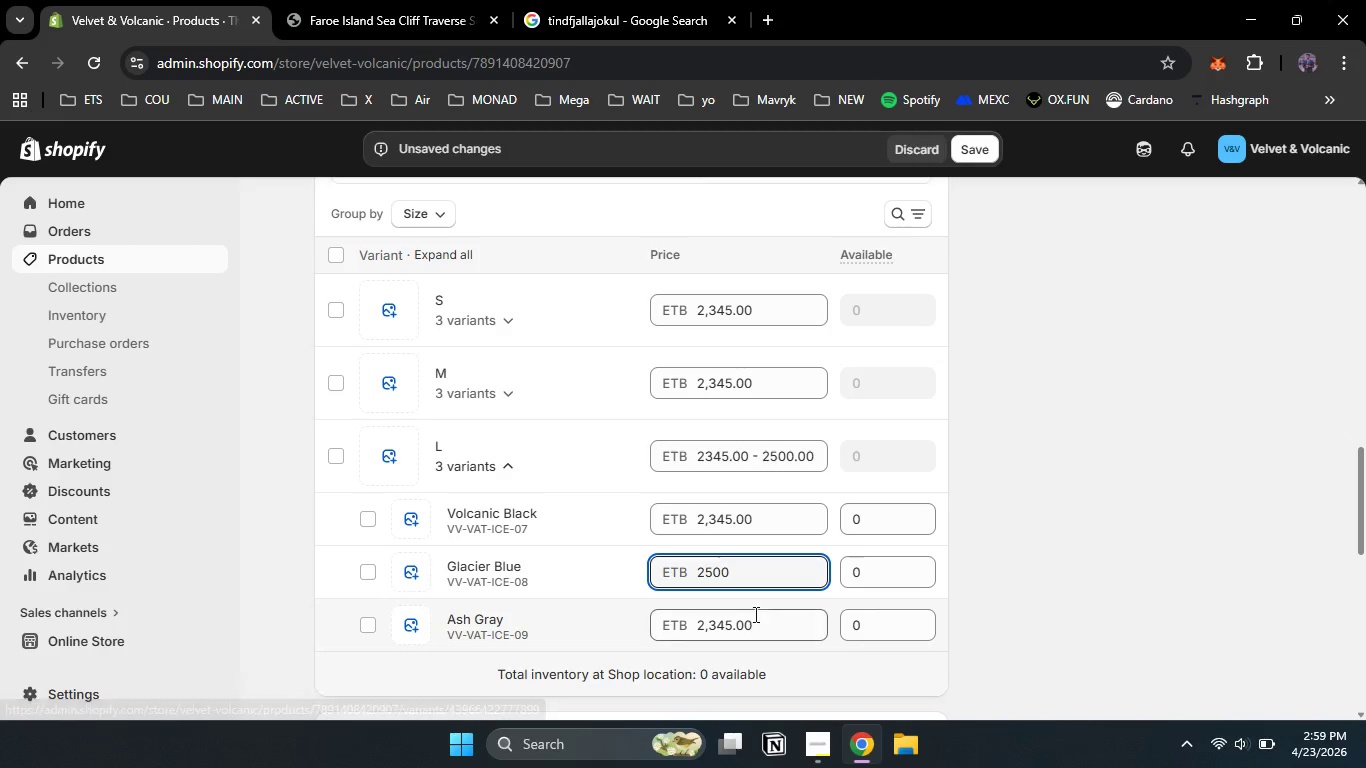 
left_click_drag(start_coordinate=[763, 623], to_coordinate=[679, 620])
 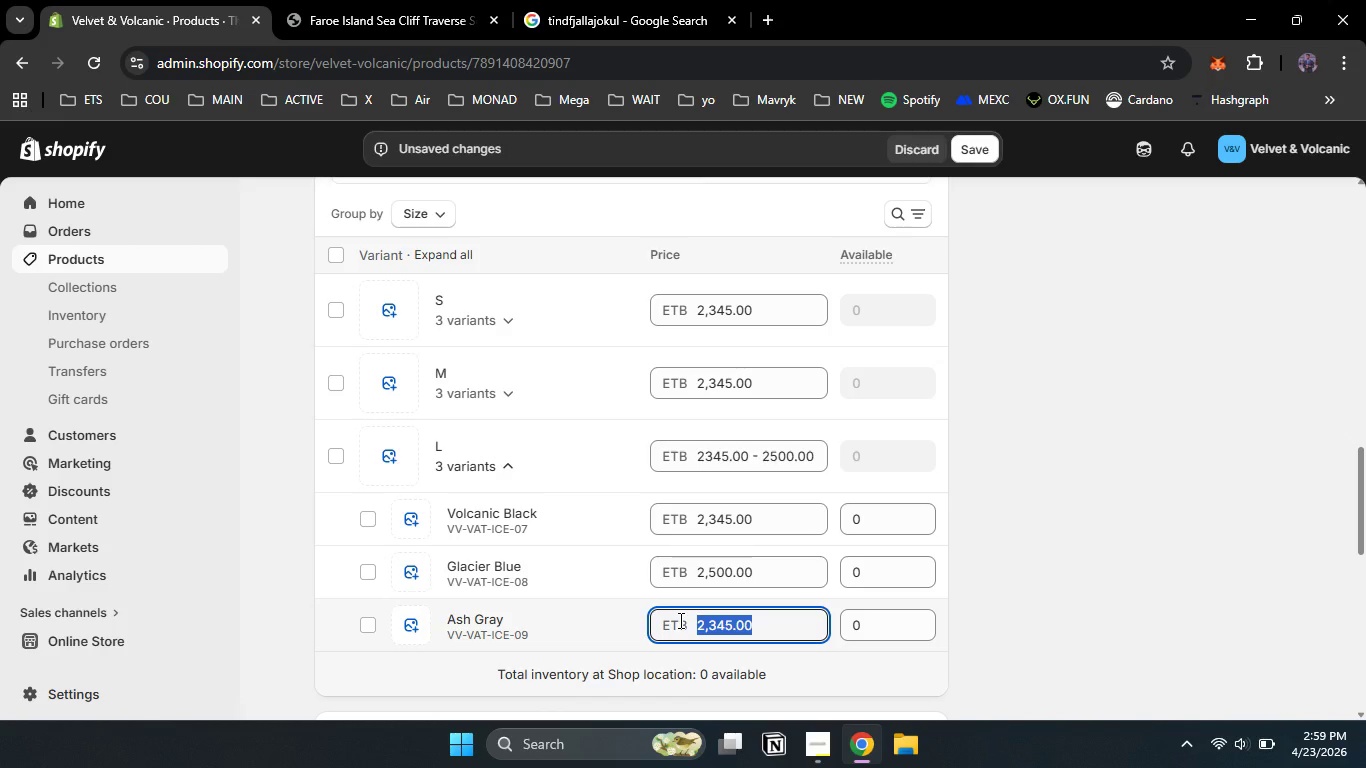 
key(Numpad2)
 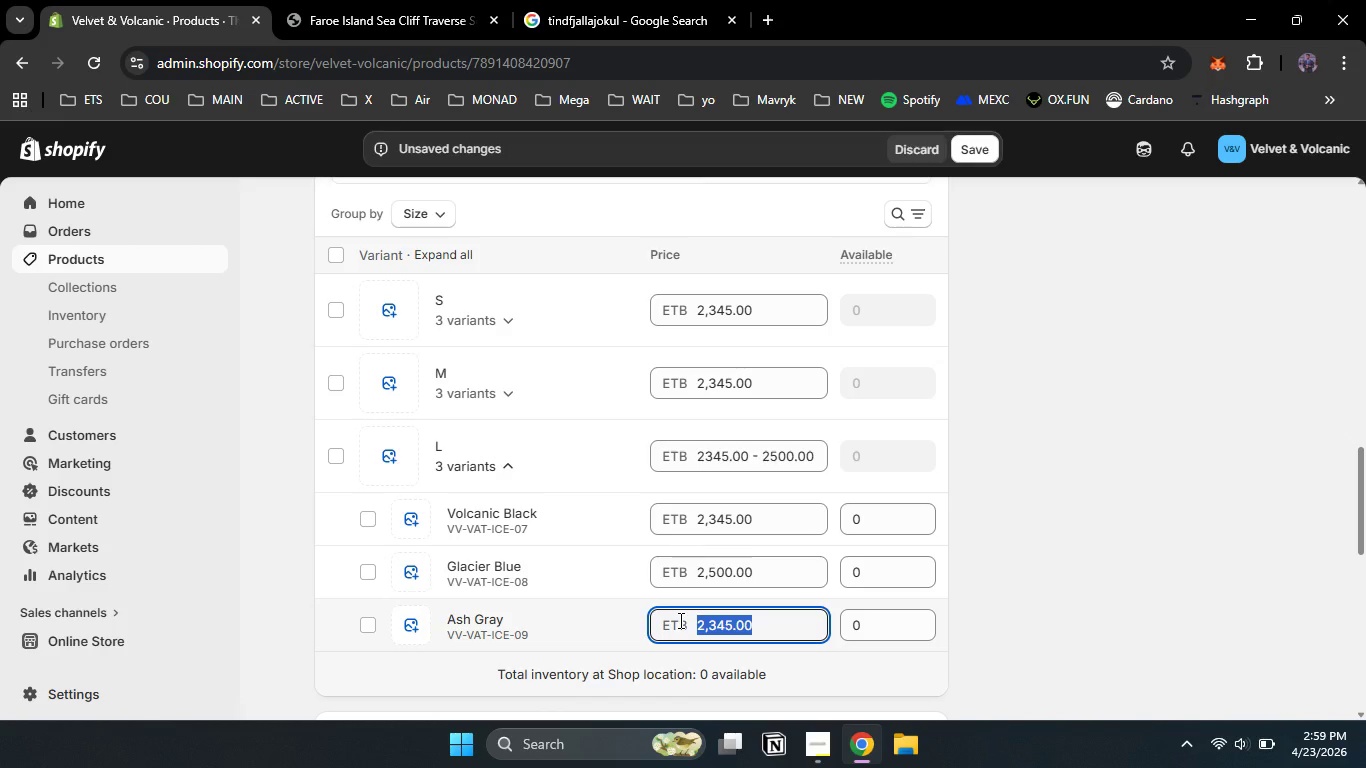 
key(Numpad5)
 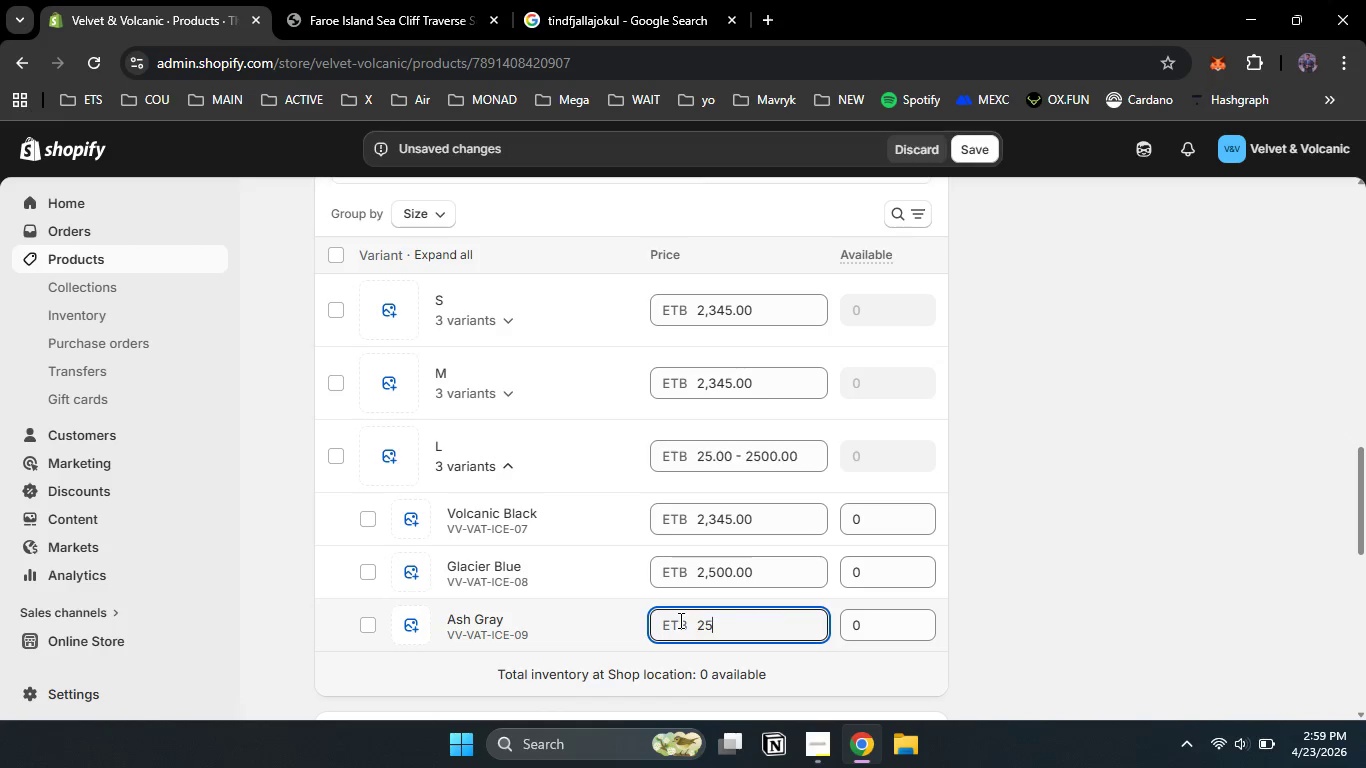 
key(Numpad0)
 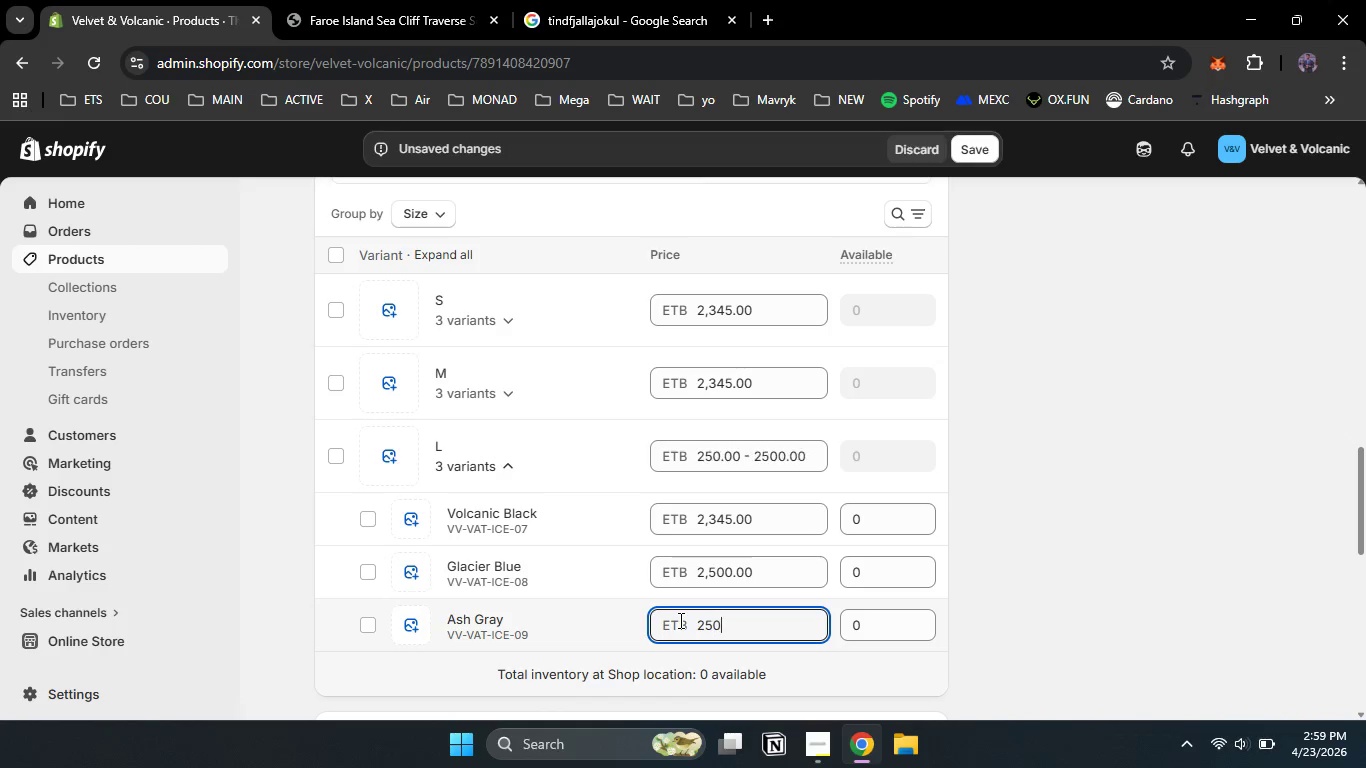 
key(Numpad0)
 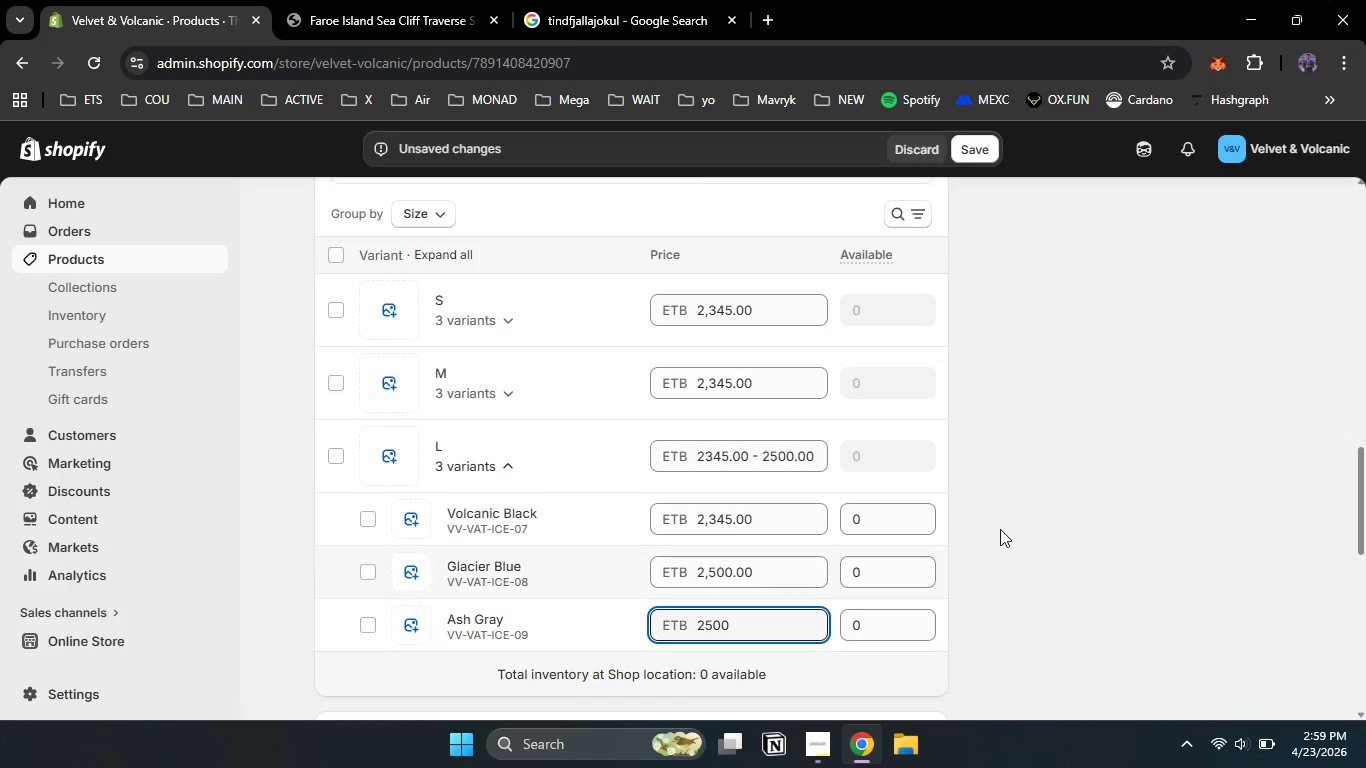 
left_click([1057, 540])
 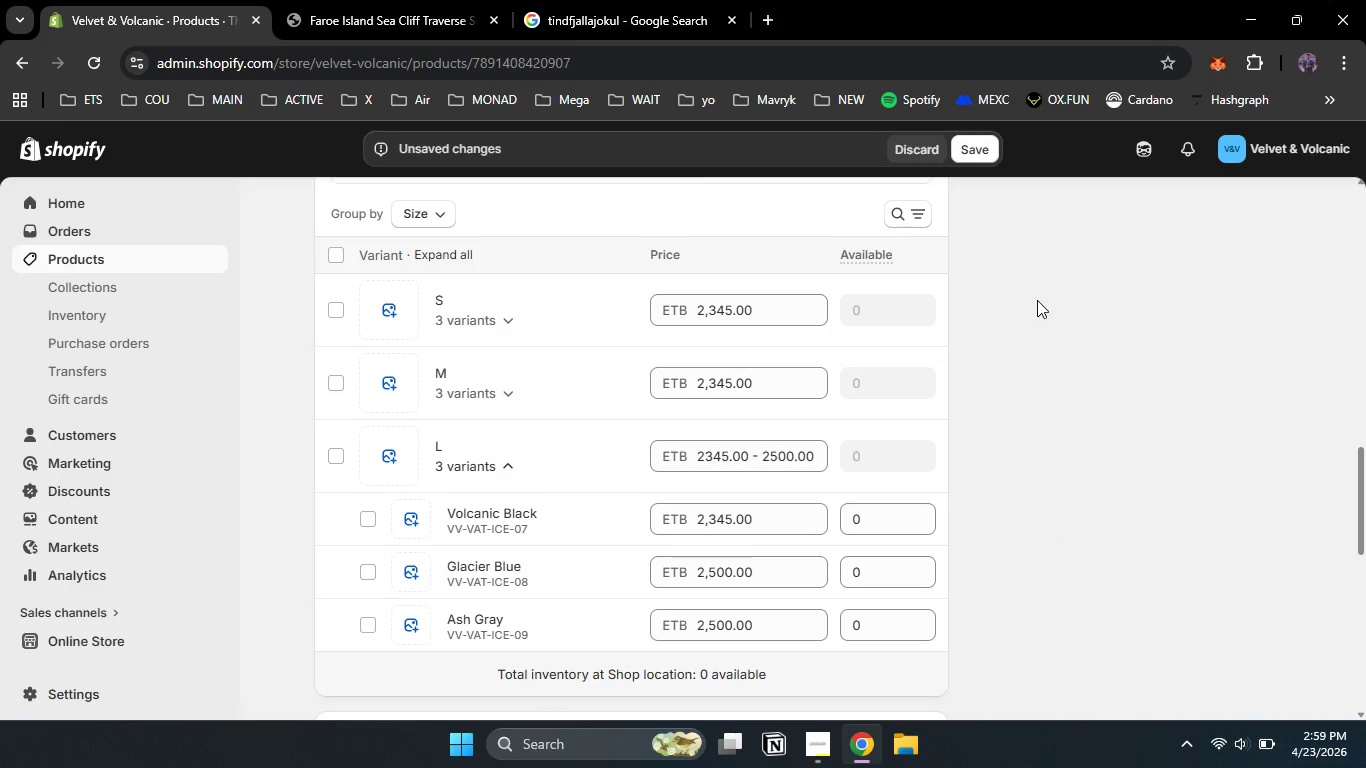 
scroll: coordinate [1029, 224], scroll_direction: up, amount: 6.0
 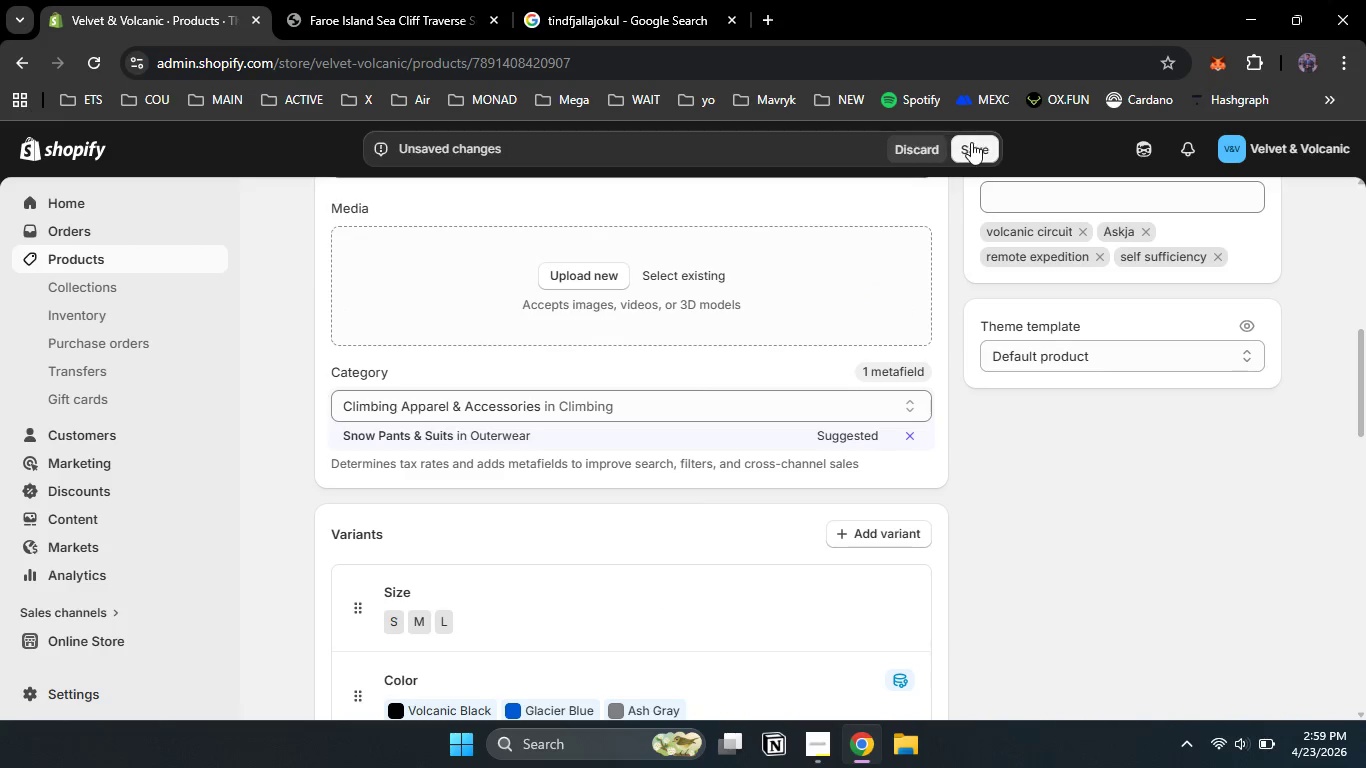 
left_click([971, 142])
 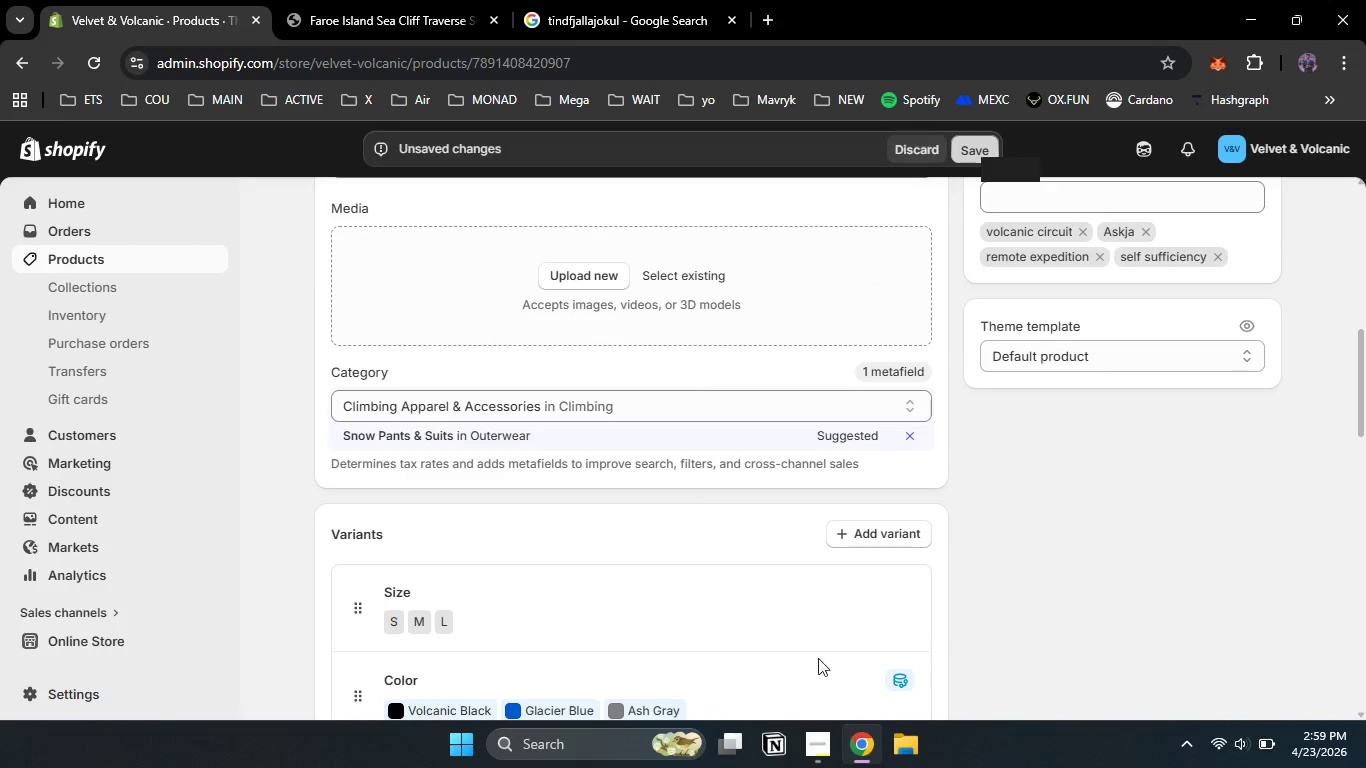 
left_click([816, 752])